 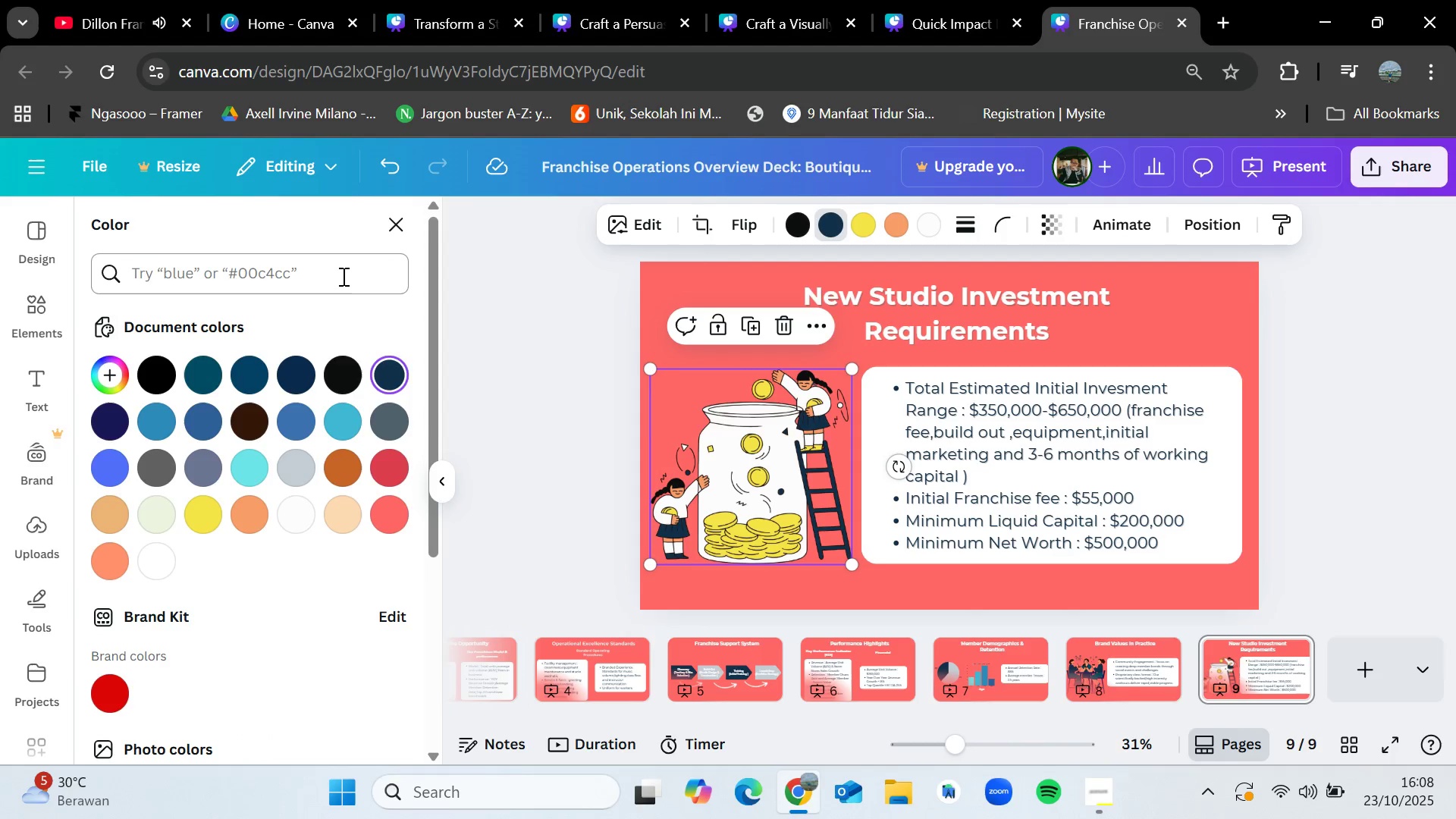 
left_click([340, 276])
 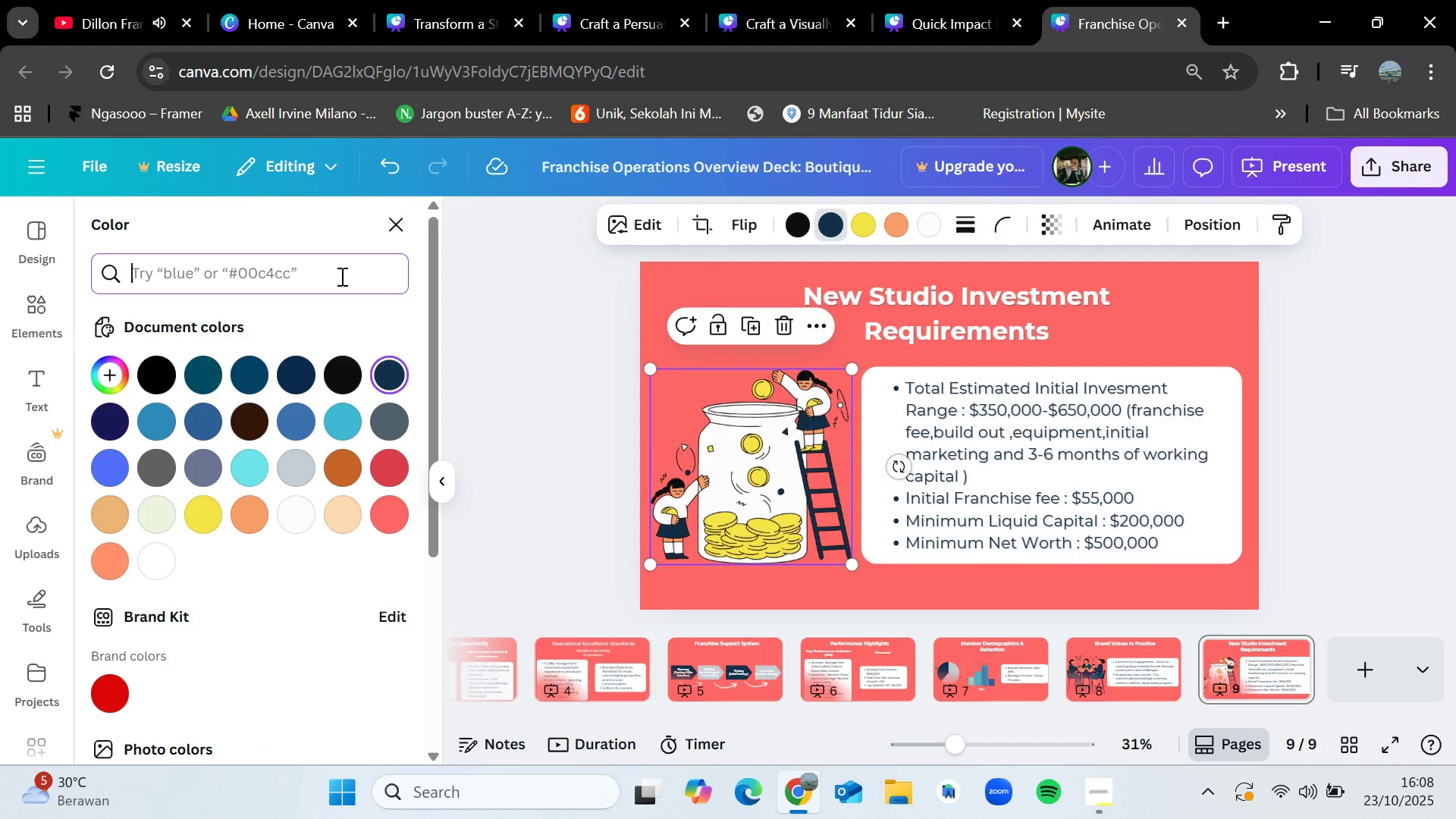 
key(Control+V)
 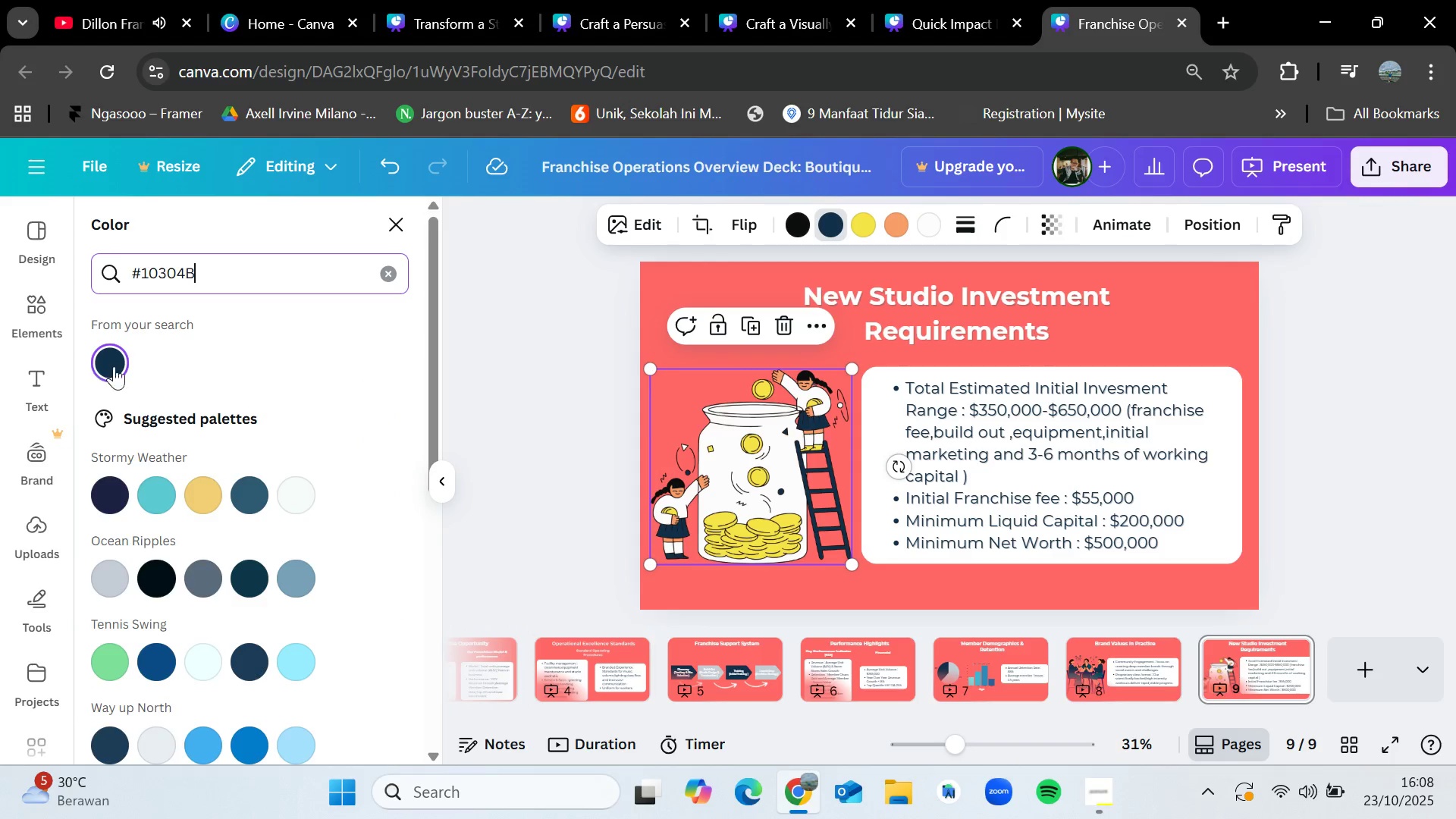 
left_click([121, 362])
 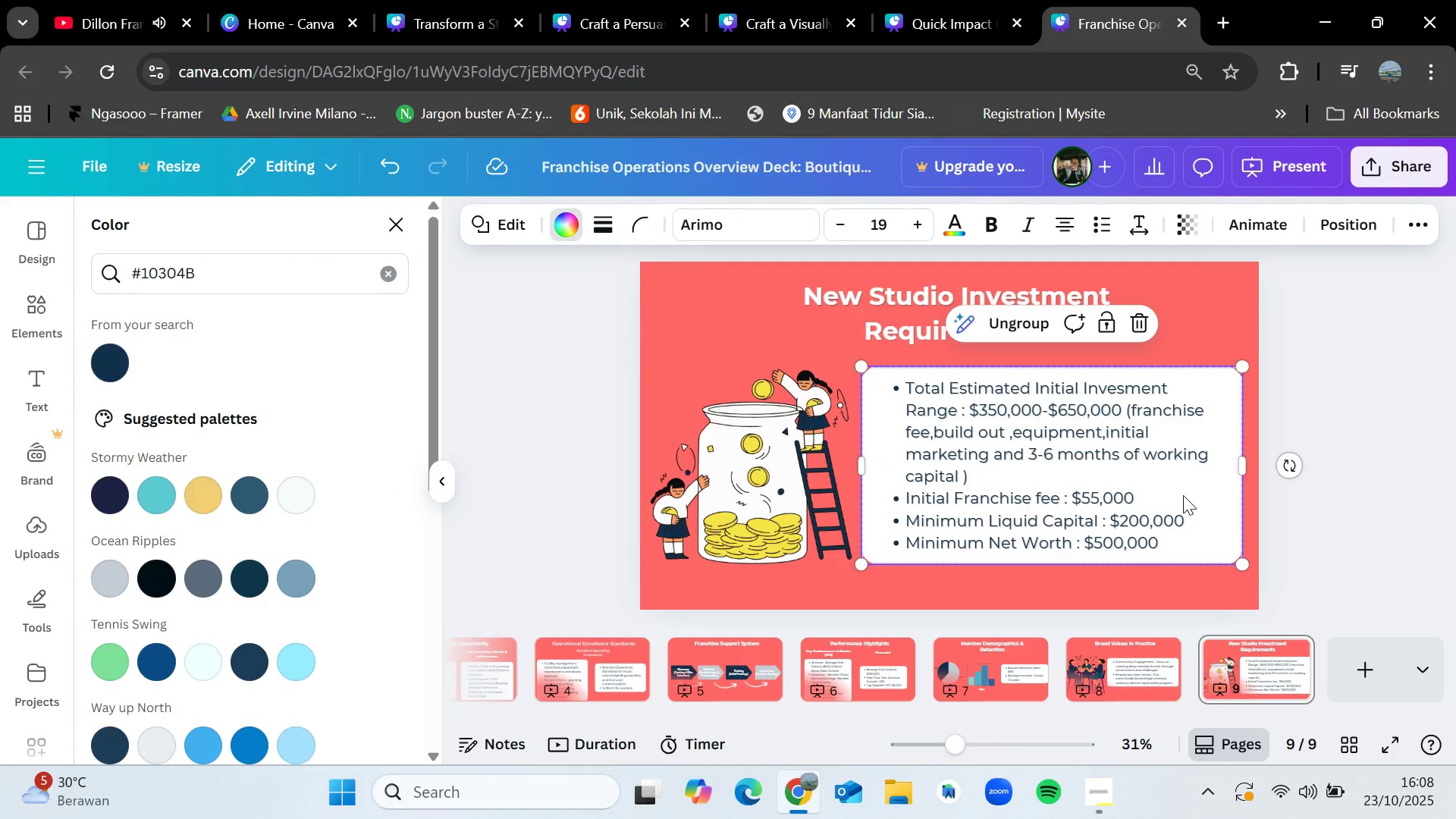 
left_click([1329, 419])
 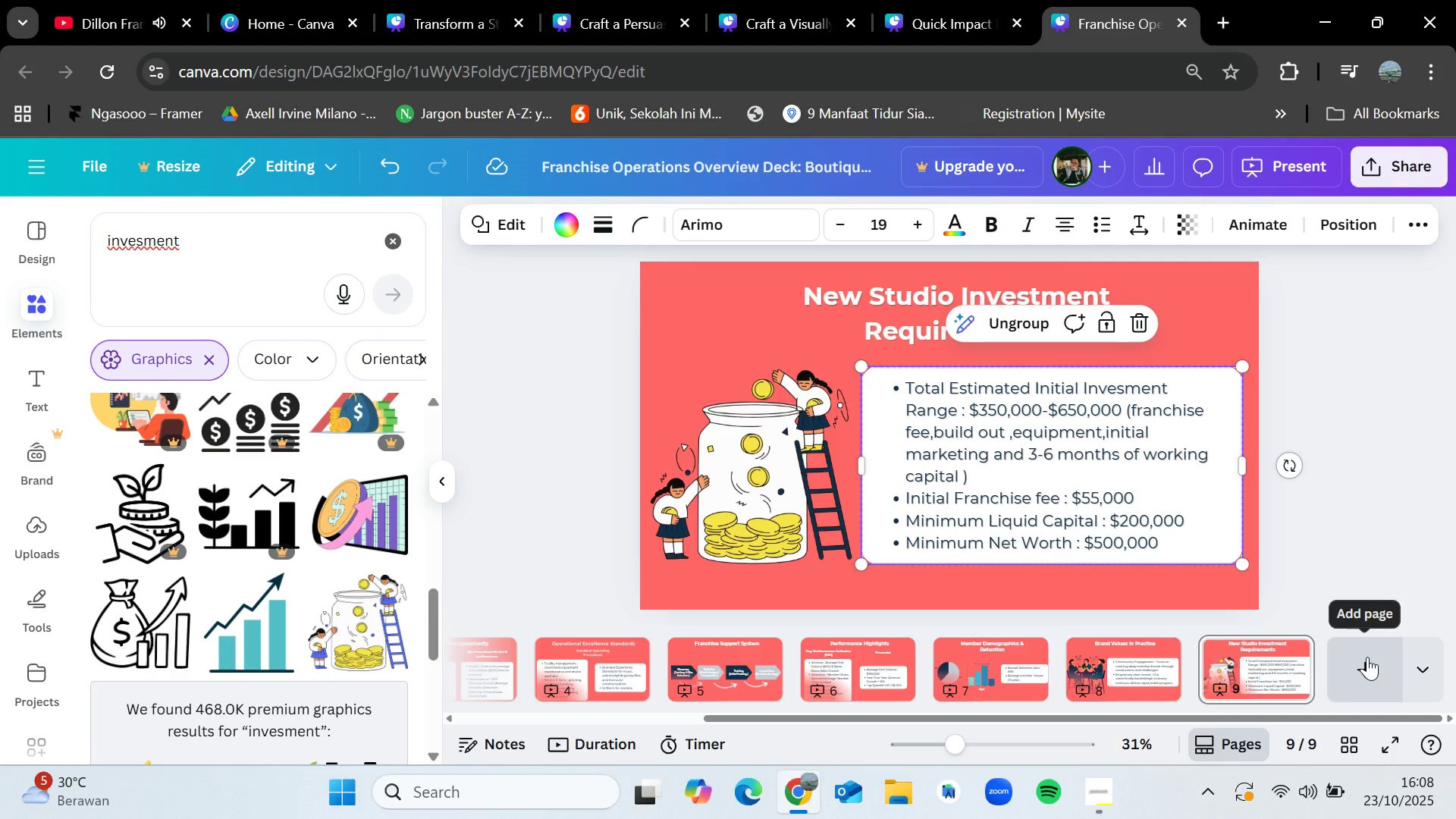 
left_click([1367, 657])